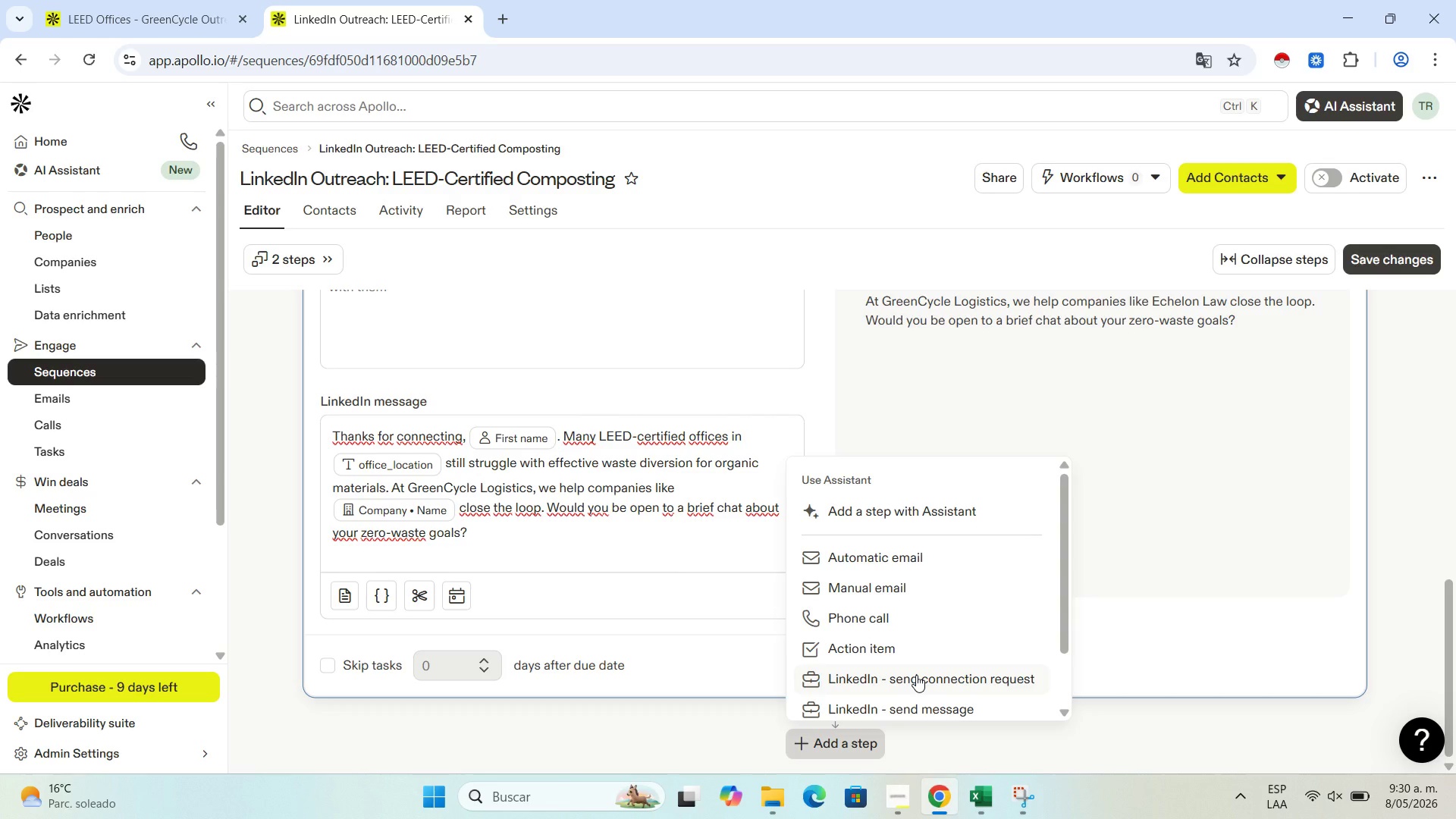 
wait(10.31)
 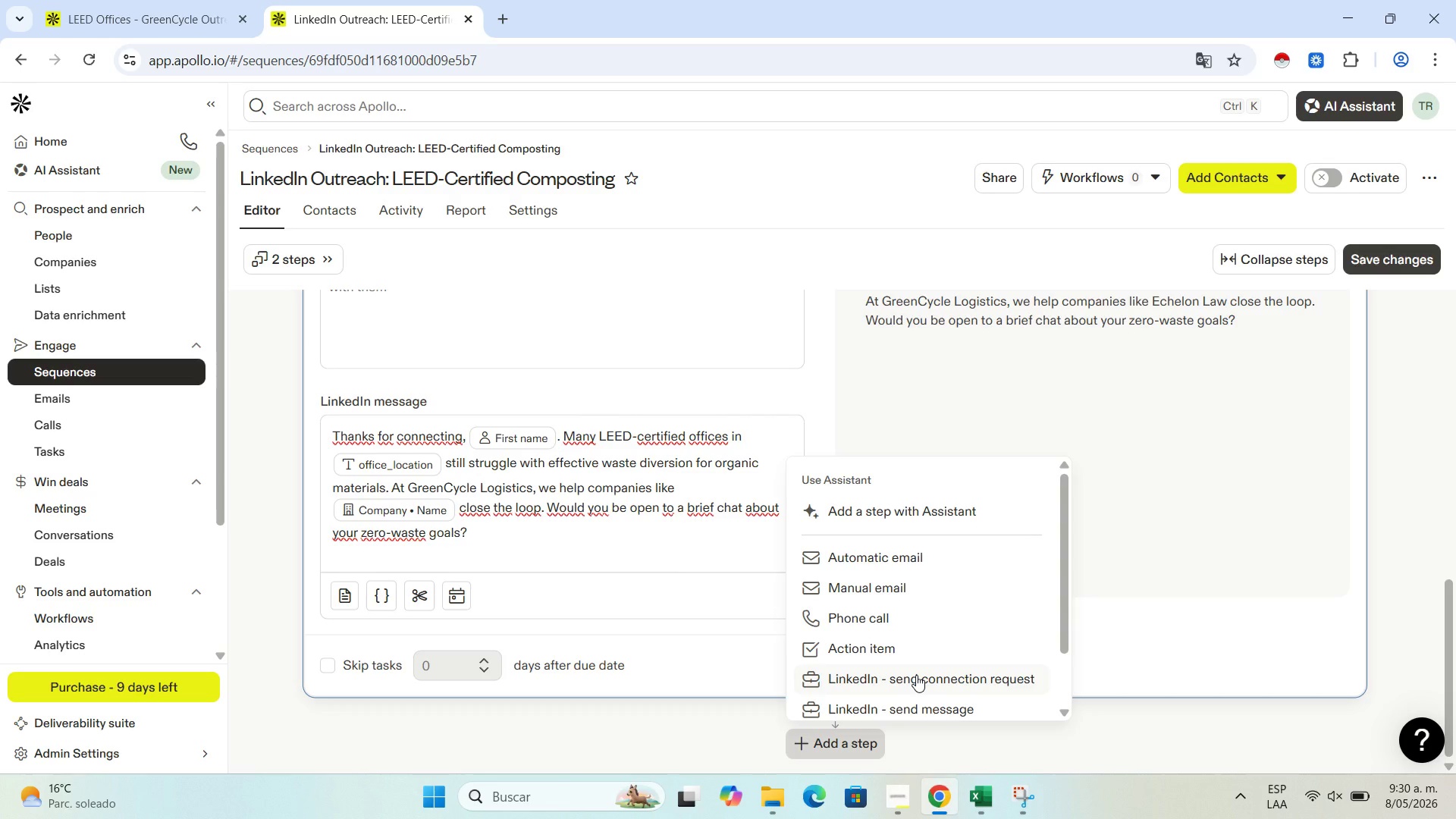 
scroll: coordinate [919, 626], scroll_direction: down, amount: 2.0
 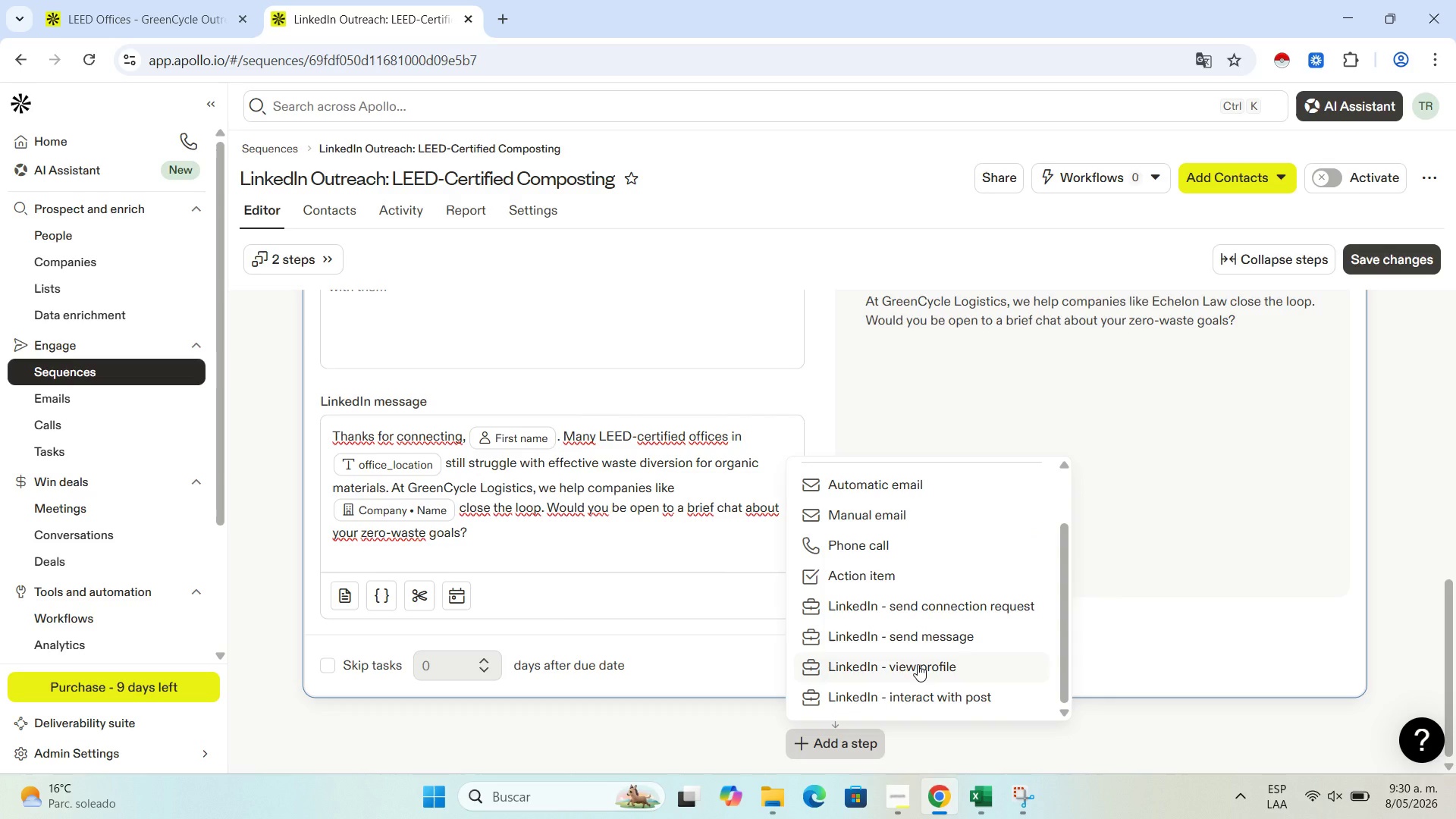 
wait(5.93)
 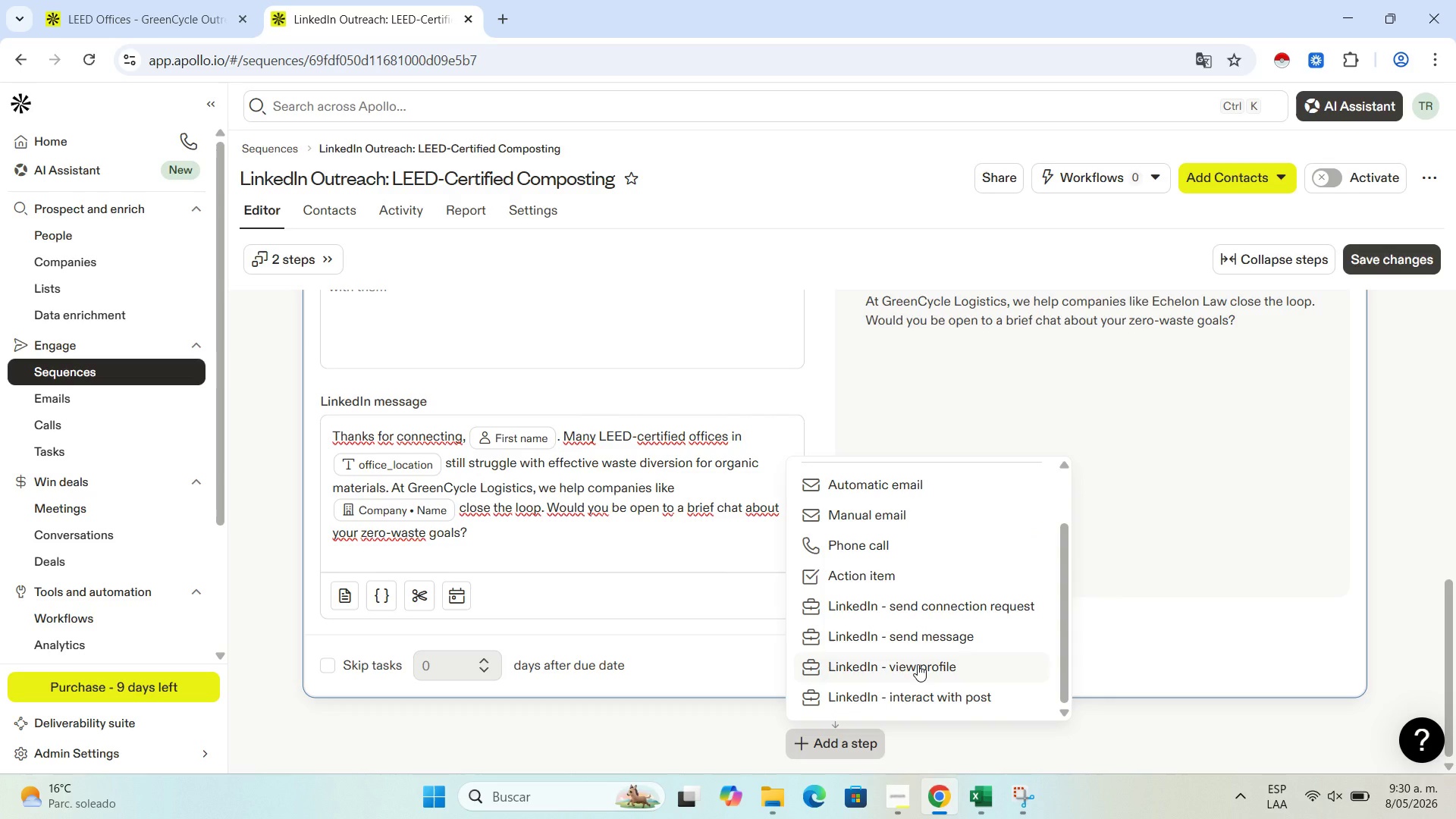 
left_click([918, 664])
 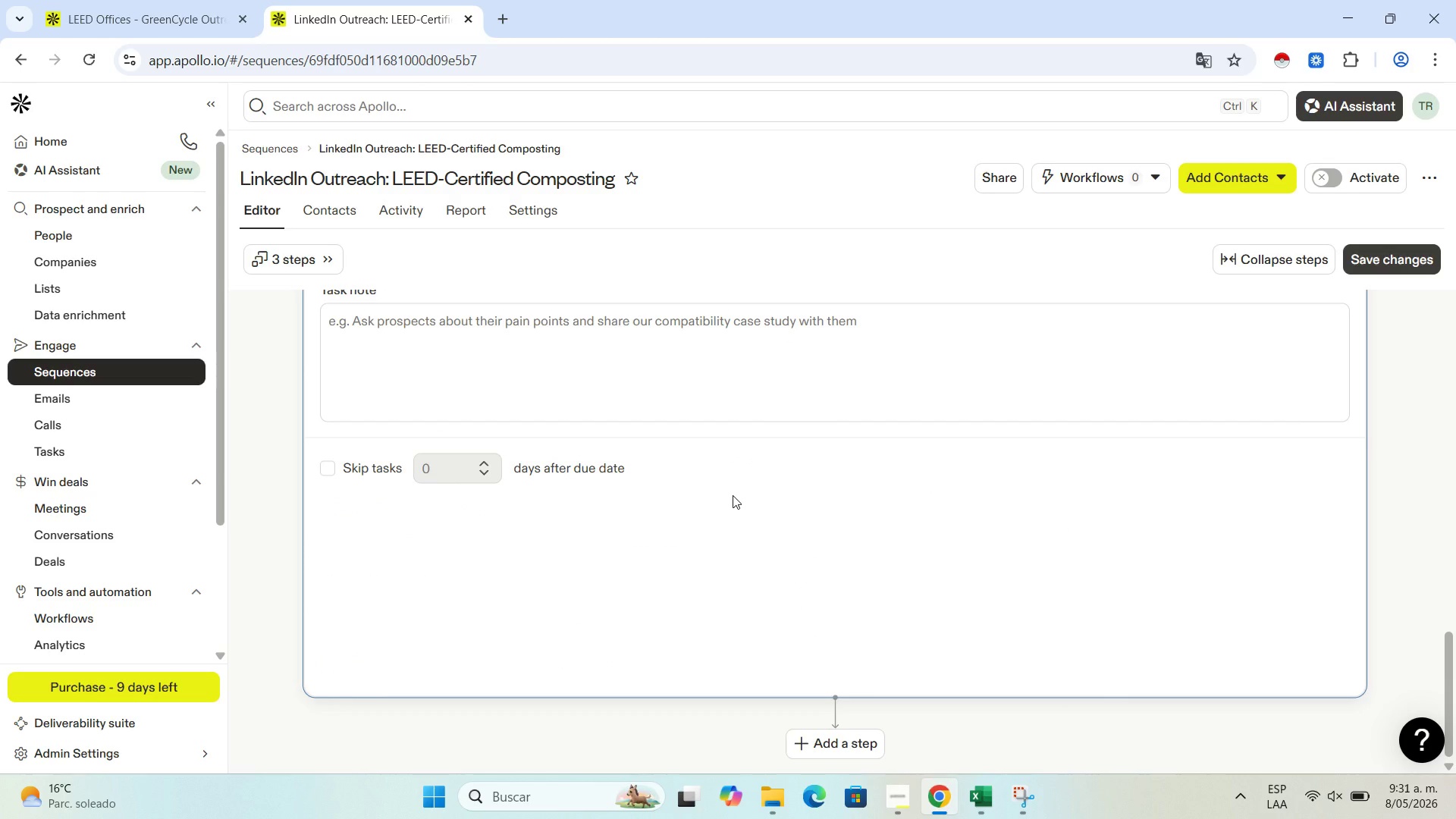 
scroll: coordinate [731, 494], scroll_direction: up, amount: 4.0
 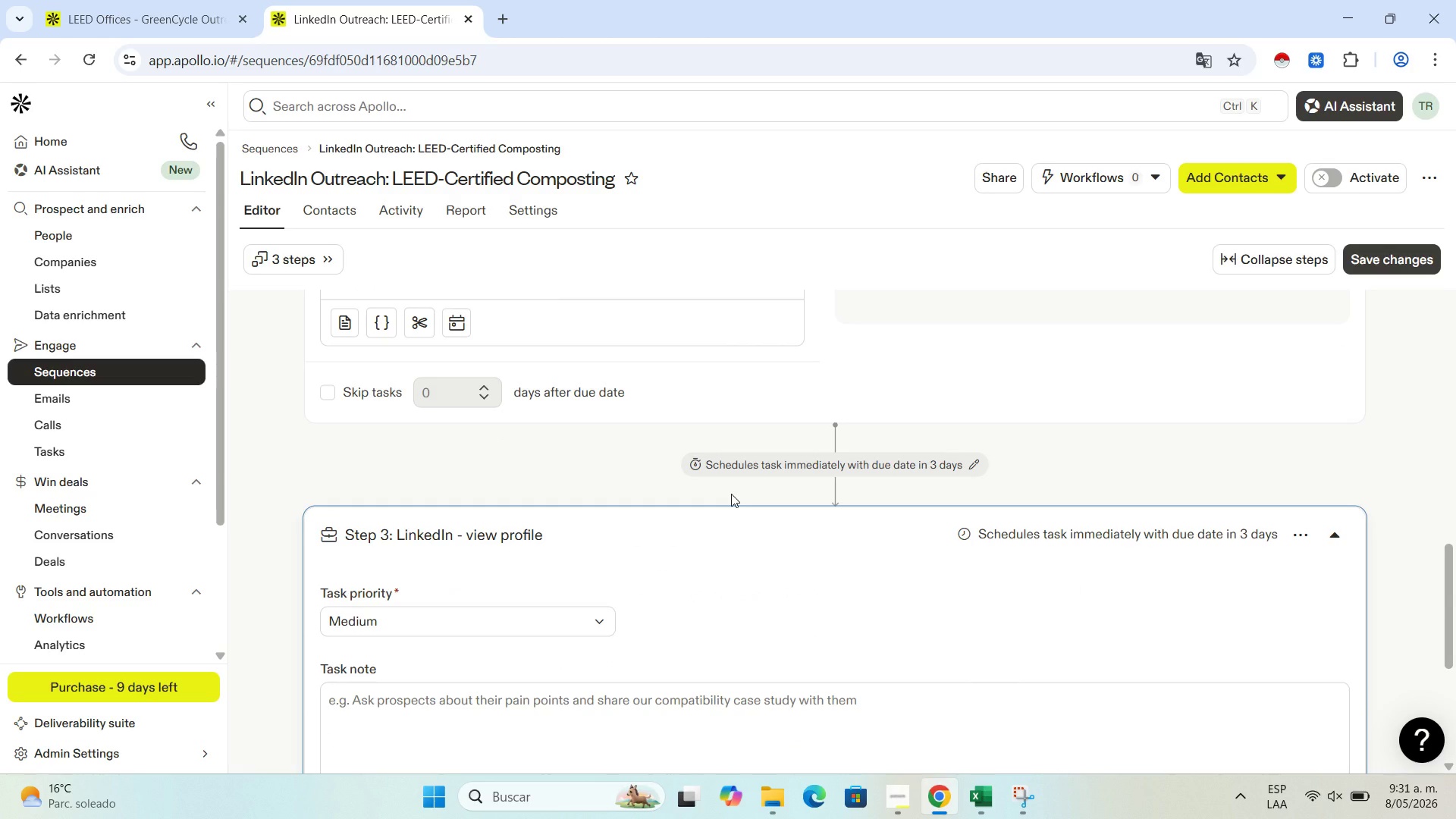 
scroll: coordinate [731, 494], scroll_direction: down, amount: 1.0
 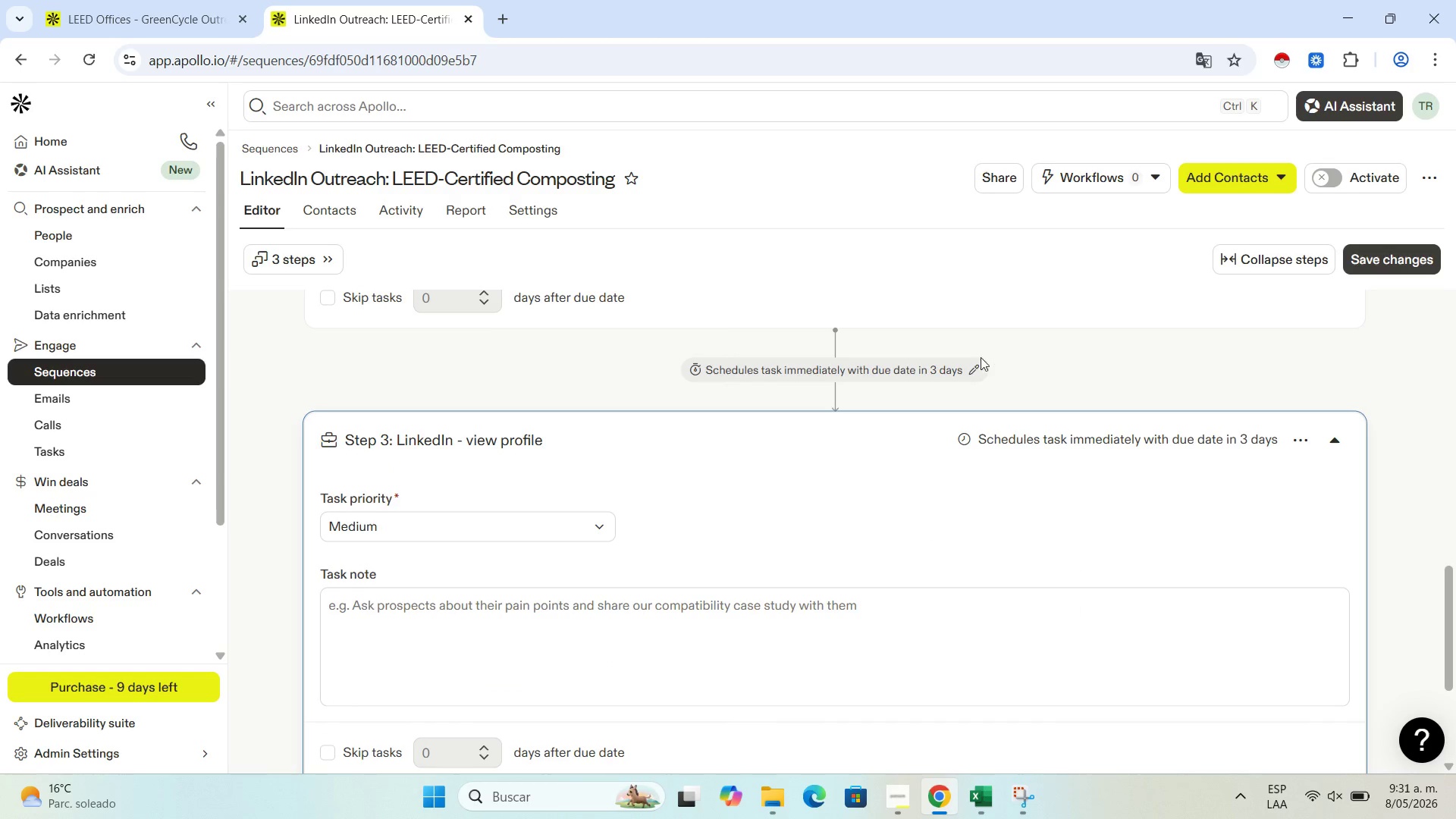 
left_click([970, 377])
 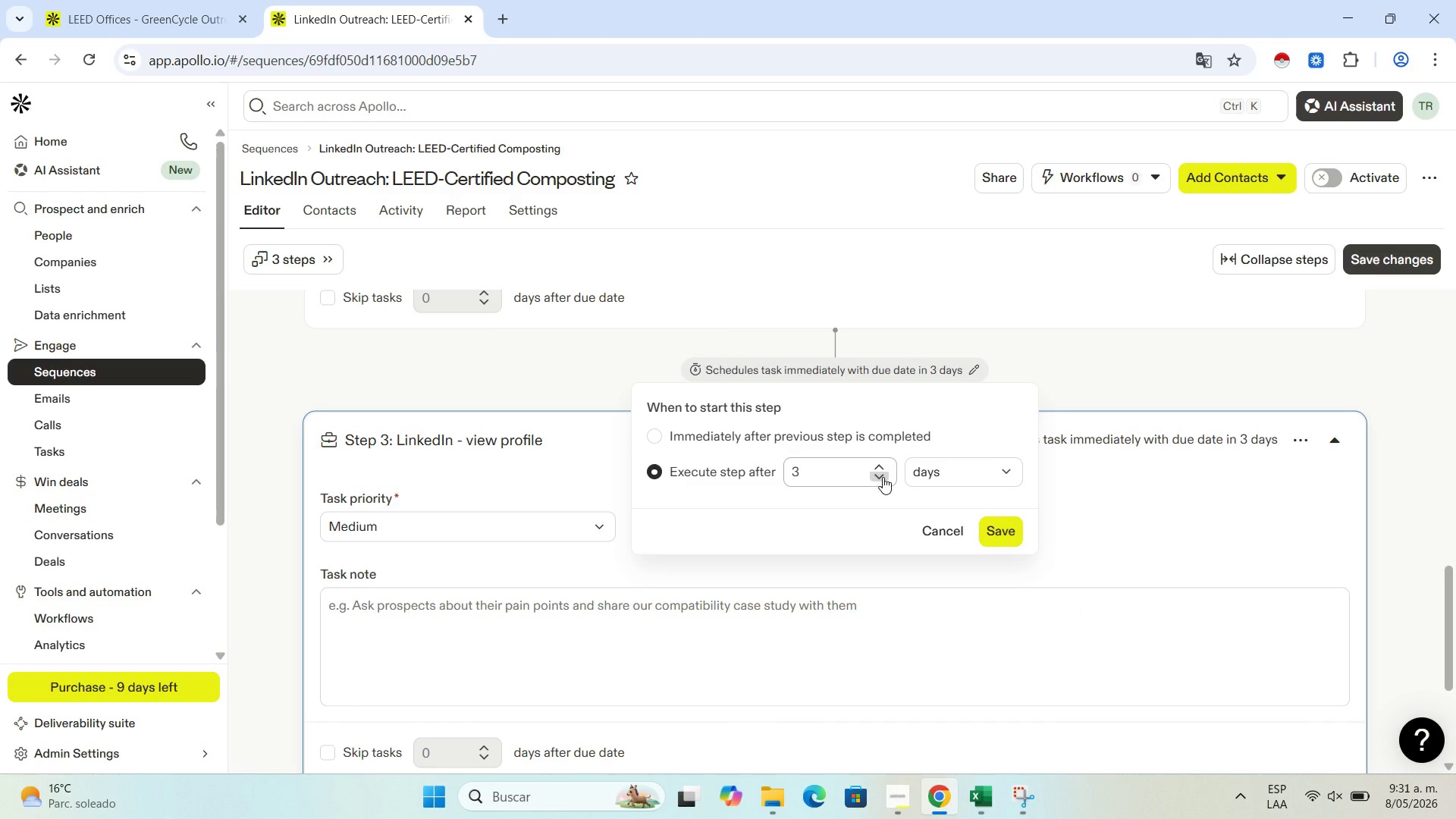 
left_click([883, 477])
 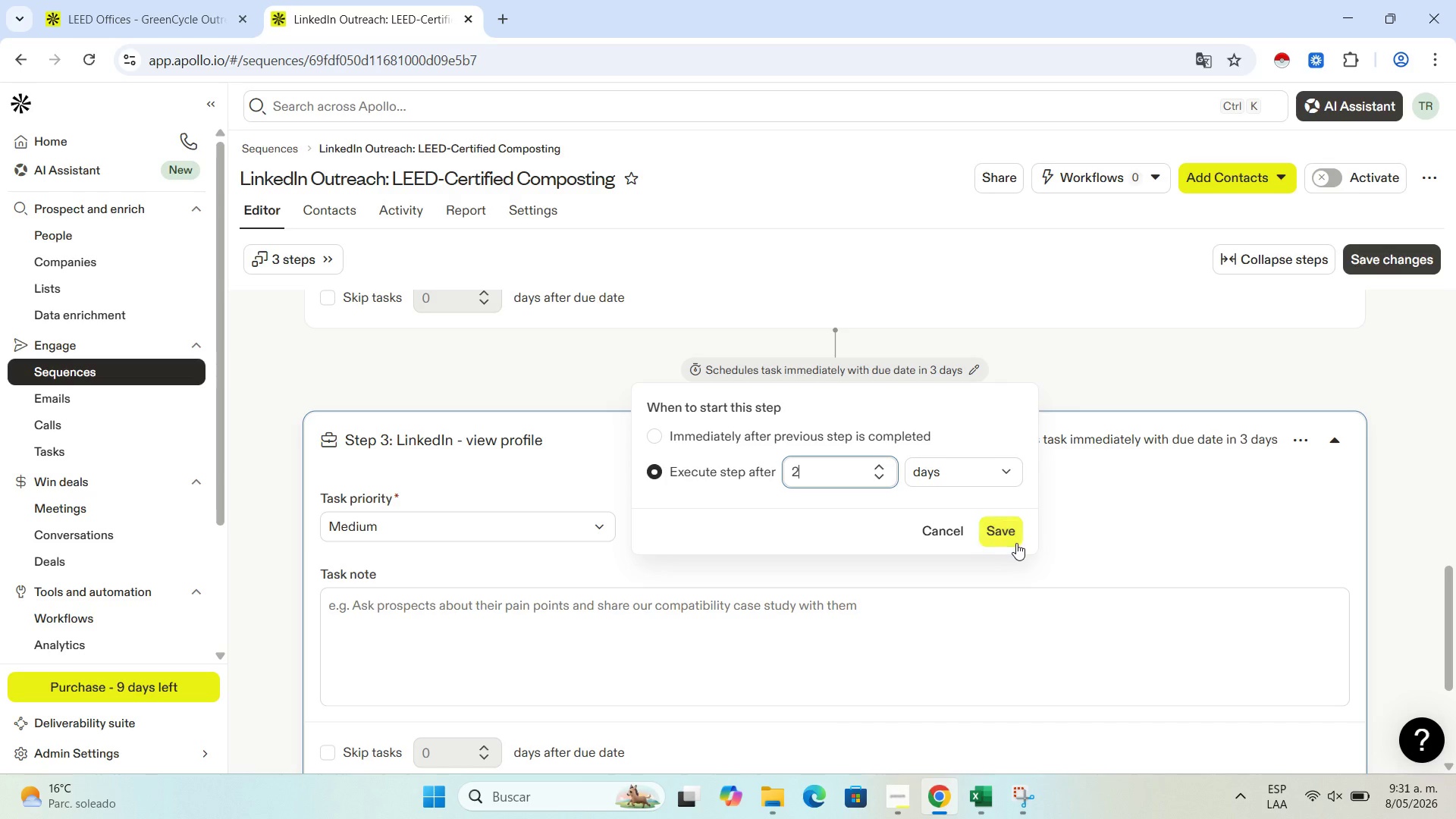 
left_click([1018, 544])
 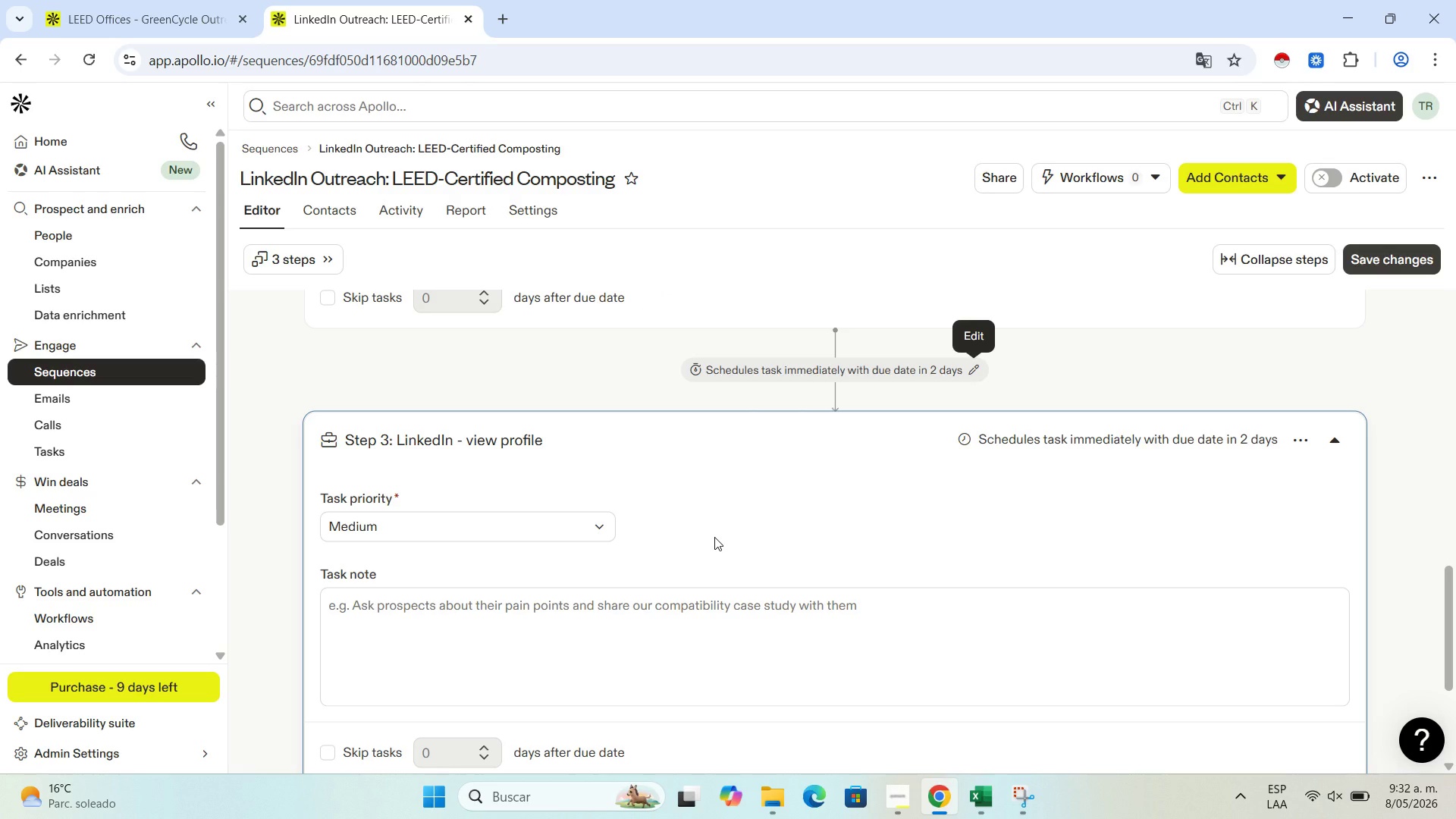 
wait(69.91)
 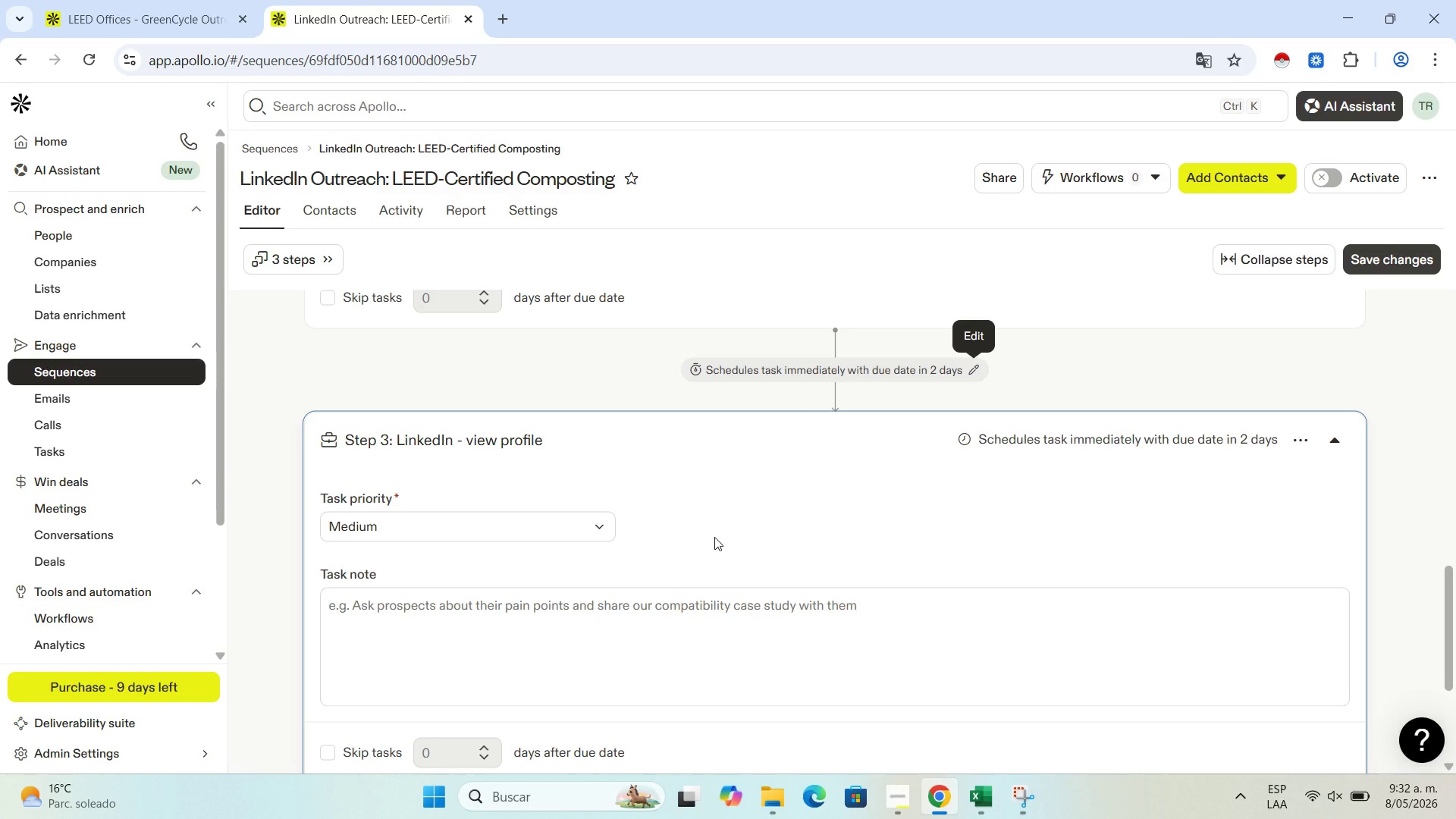 
scroll: coordinate [614, 473], scroll_direction: up, amount: 16.0
 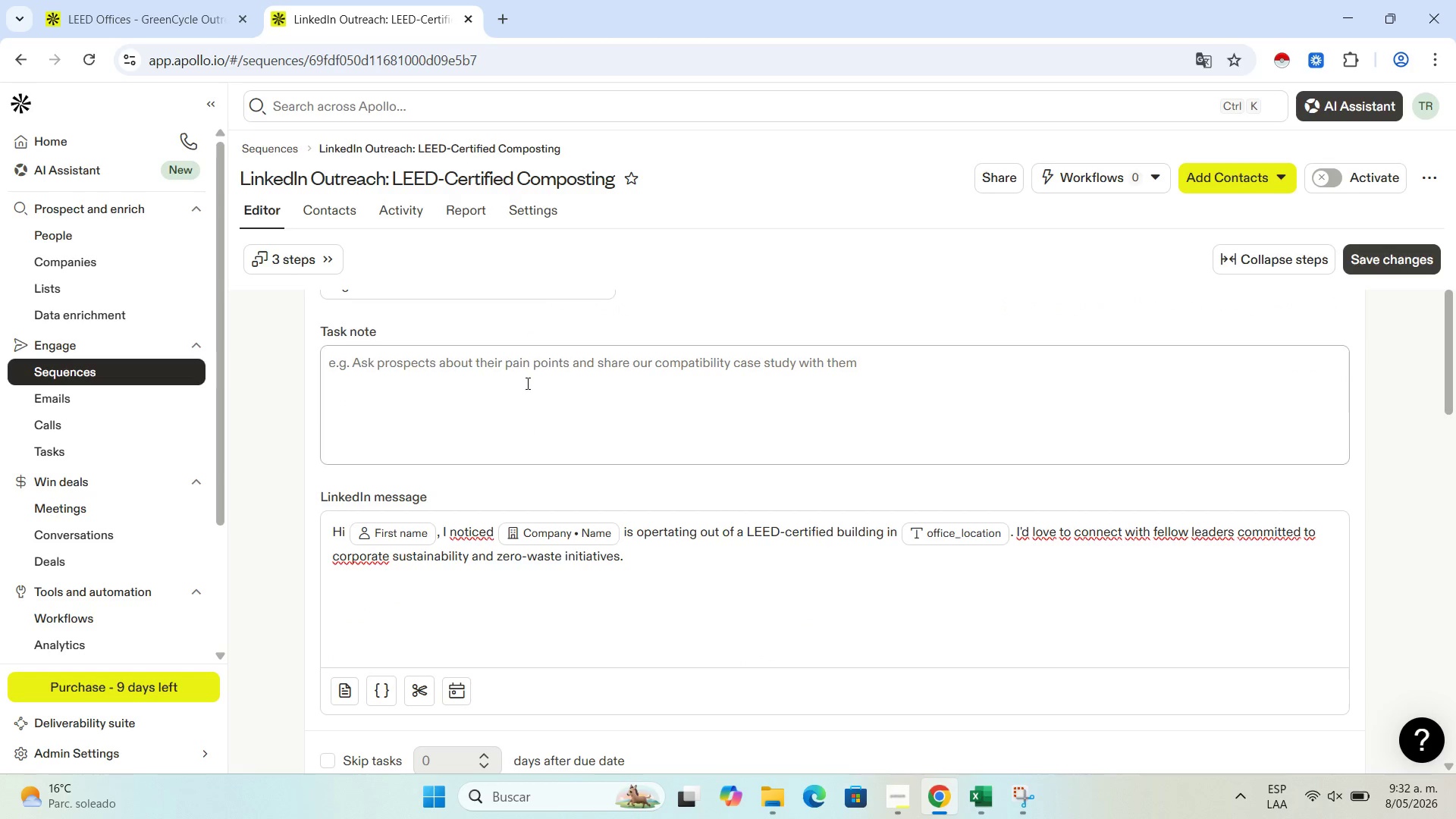 
left_click([532, 373])
 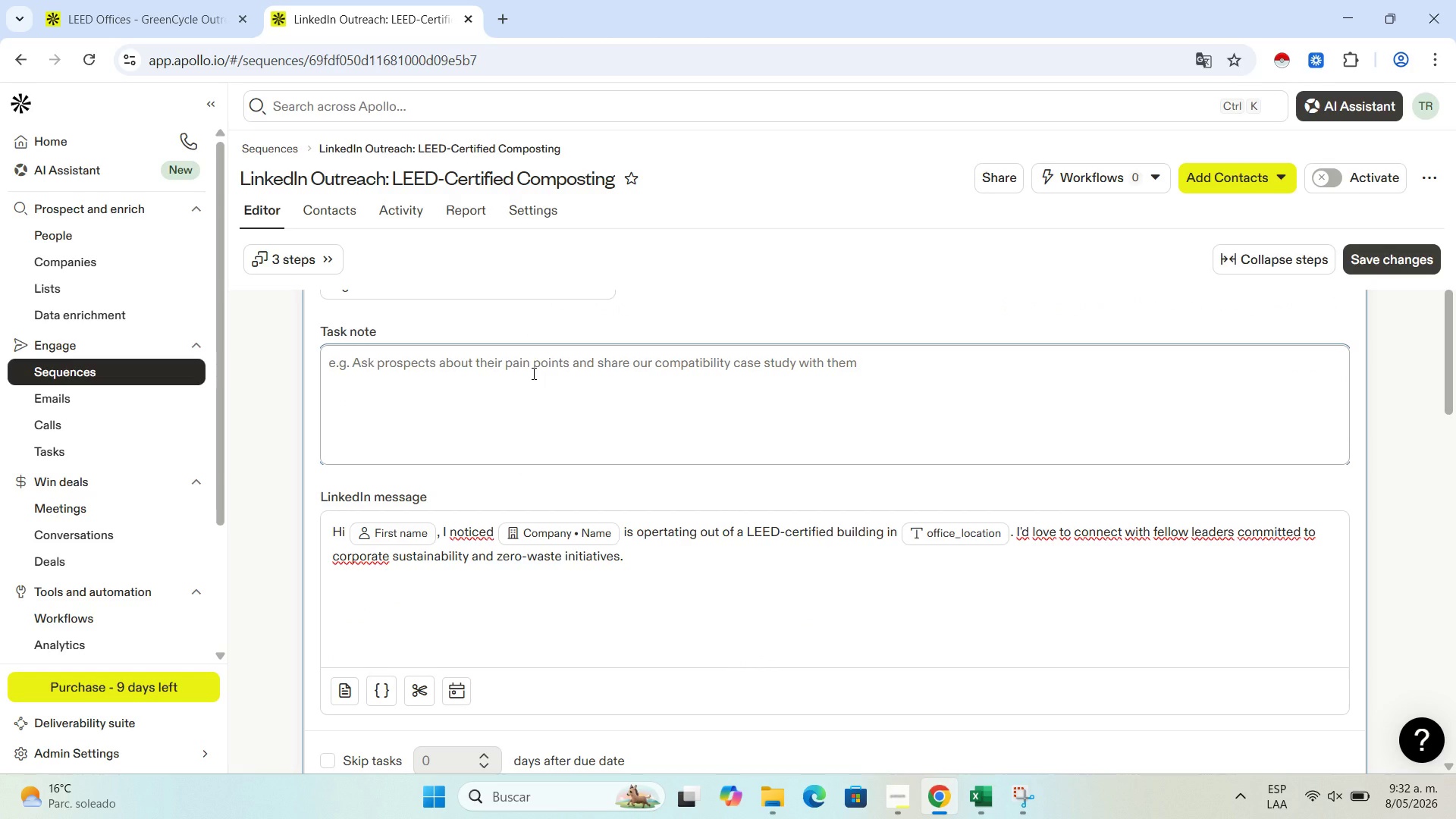 
type(Send connection request to ''first.name// using the personalized LEED ss)
key(Backspace)
type(ustainability template )
 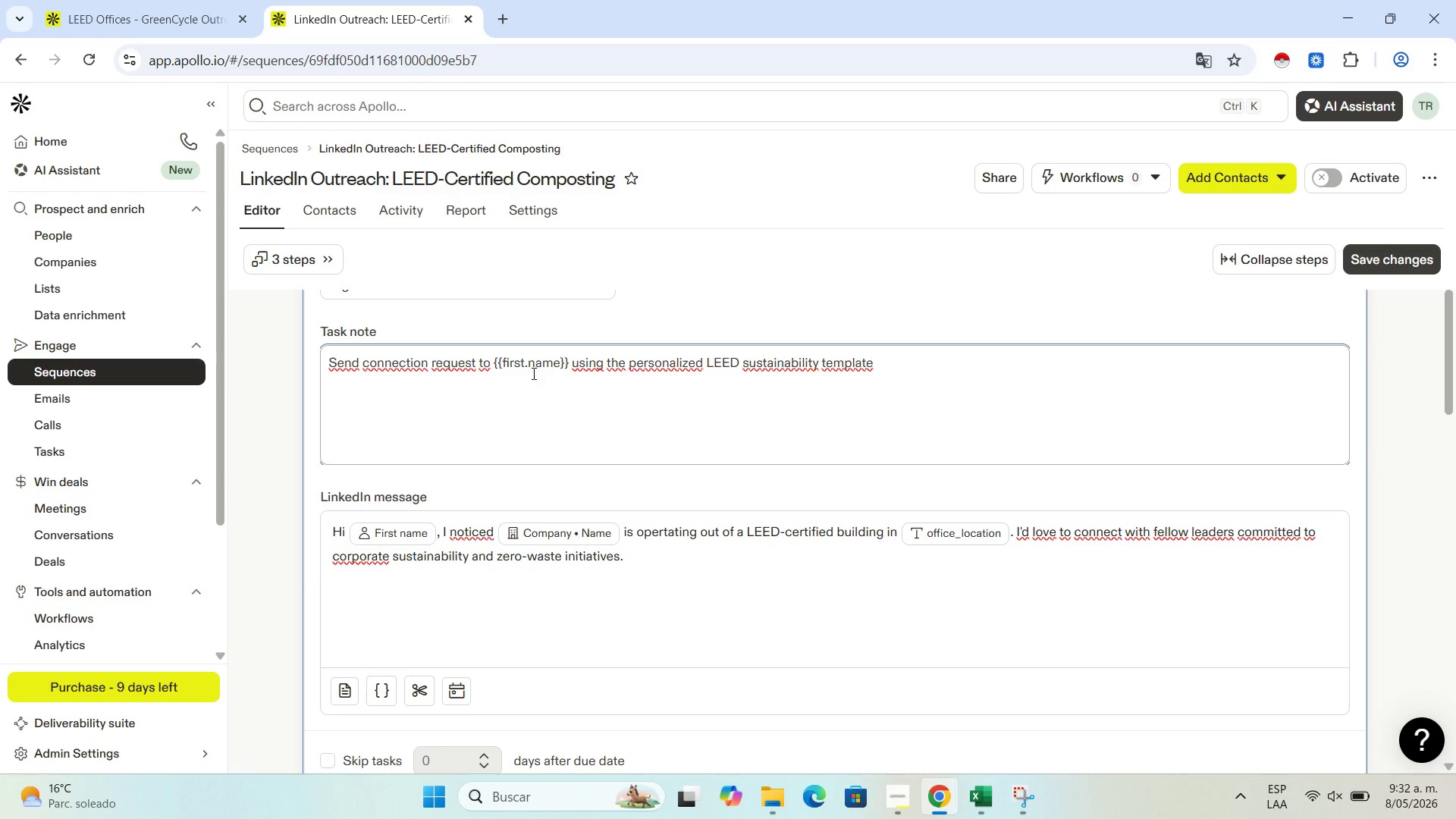 
wait(9.77)
 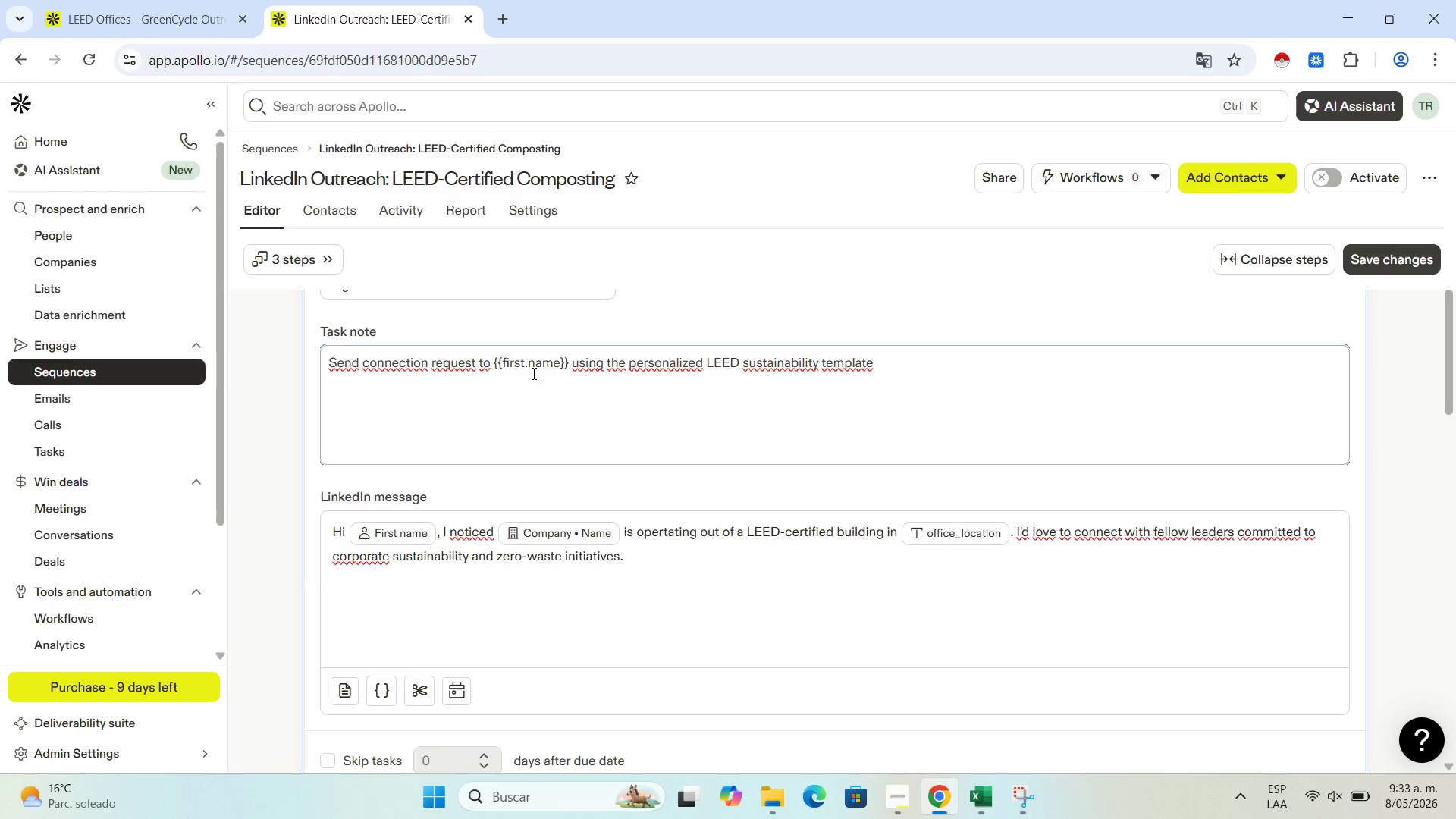 
key(Backspace)
type(. Ensure the ''O)
key(Backspace)
type(office_locato)
key(Backspace)
type(ion// snippet populates correctly with )
 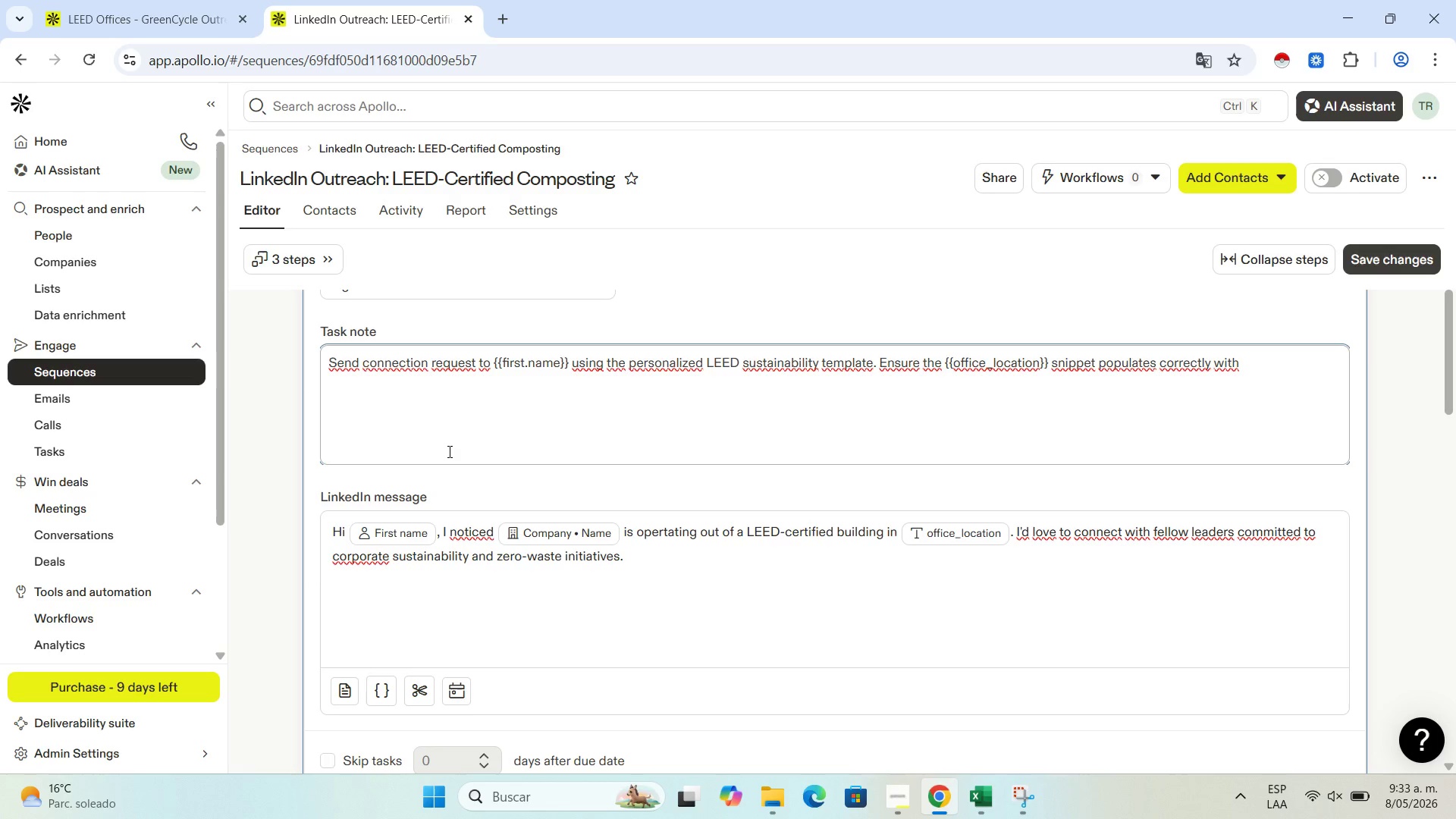 
type(the specific)
 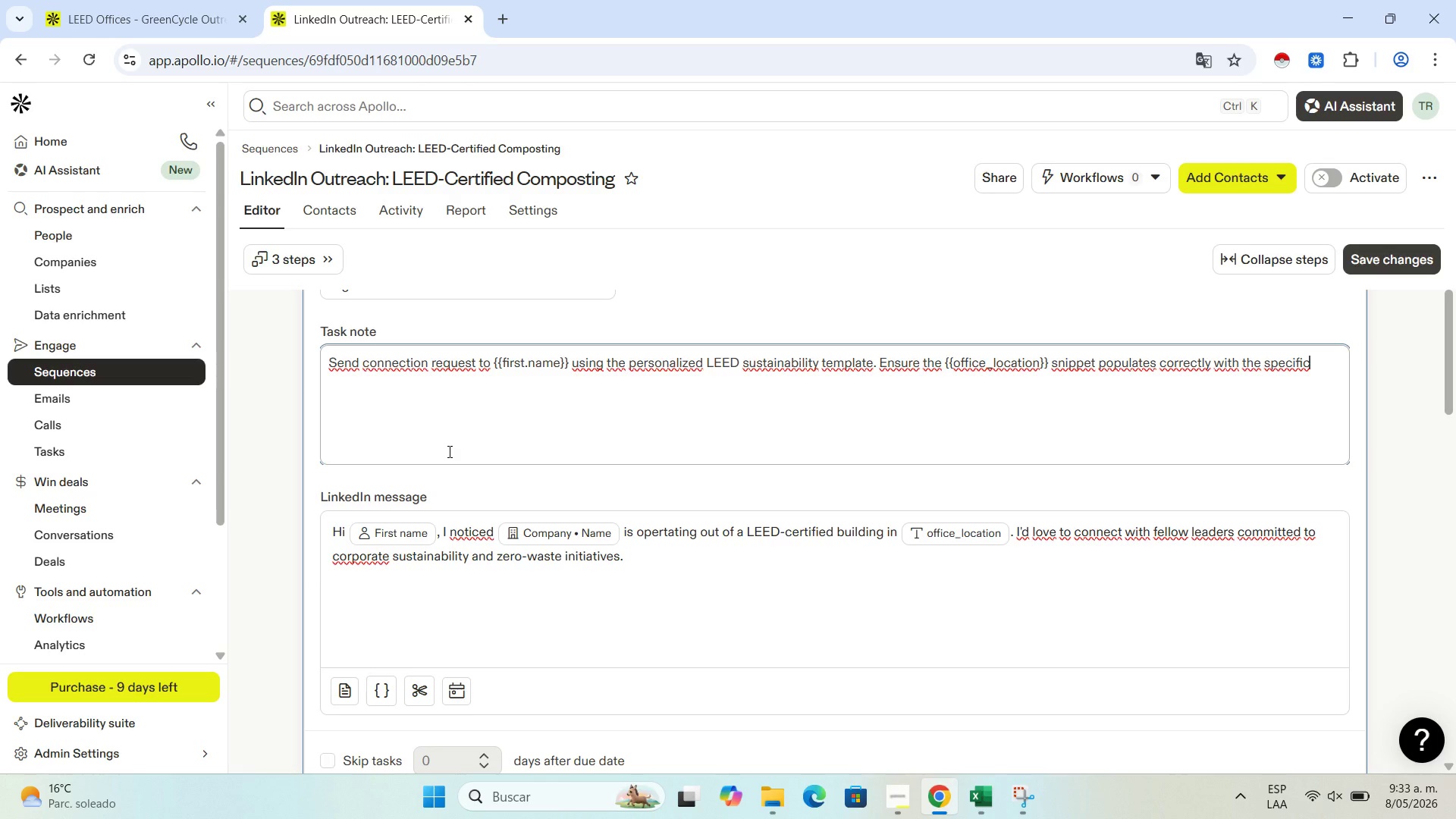 
type( building or tower name before hitting send.)
 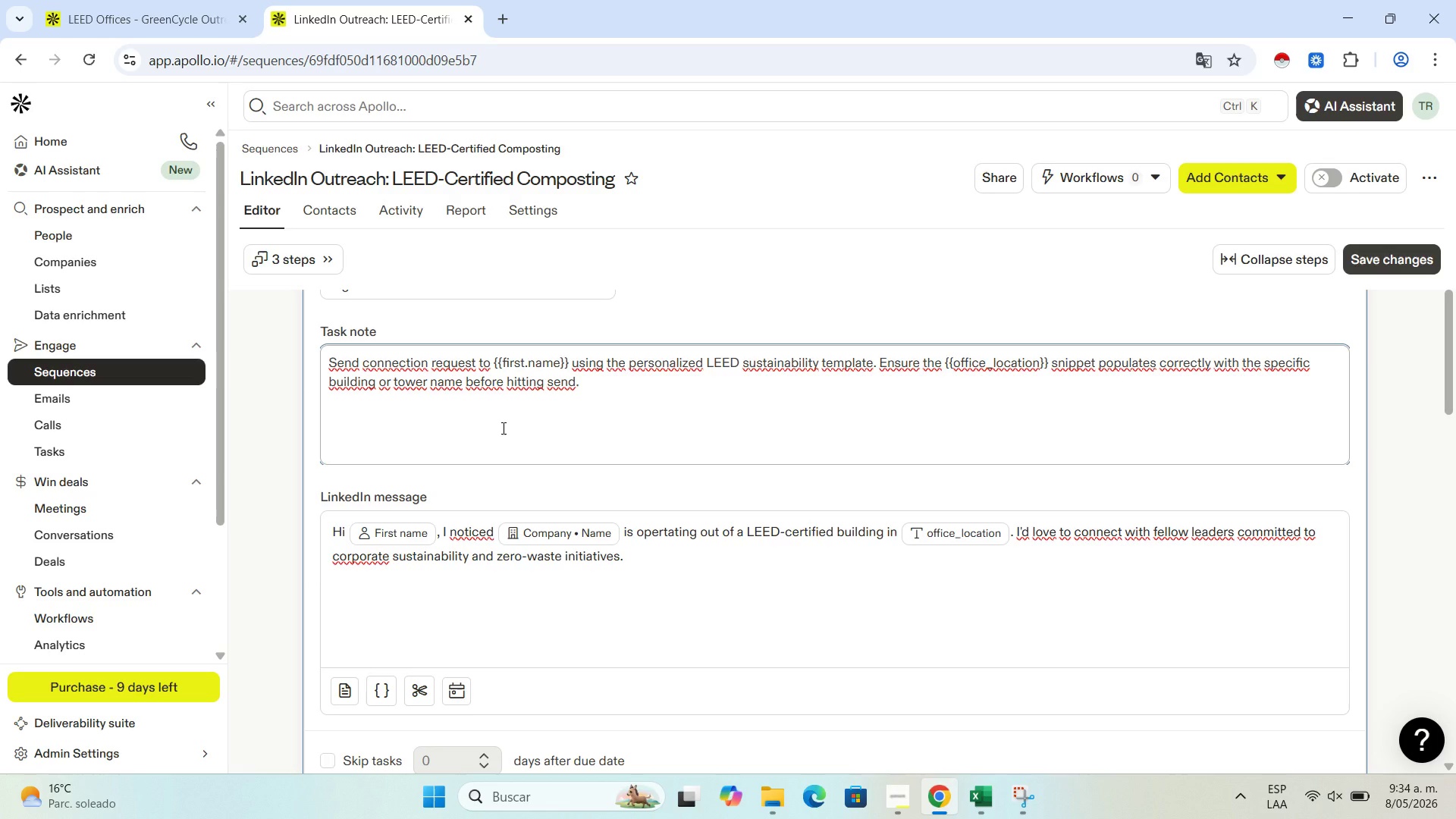 
wait(5.3)
 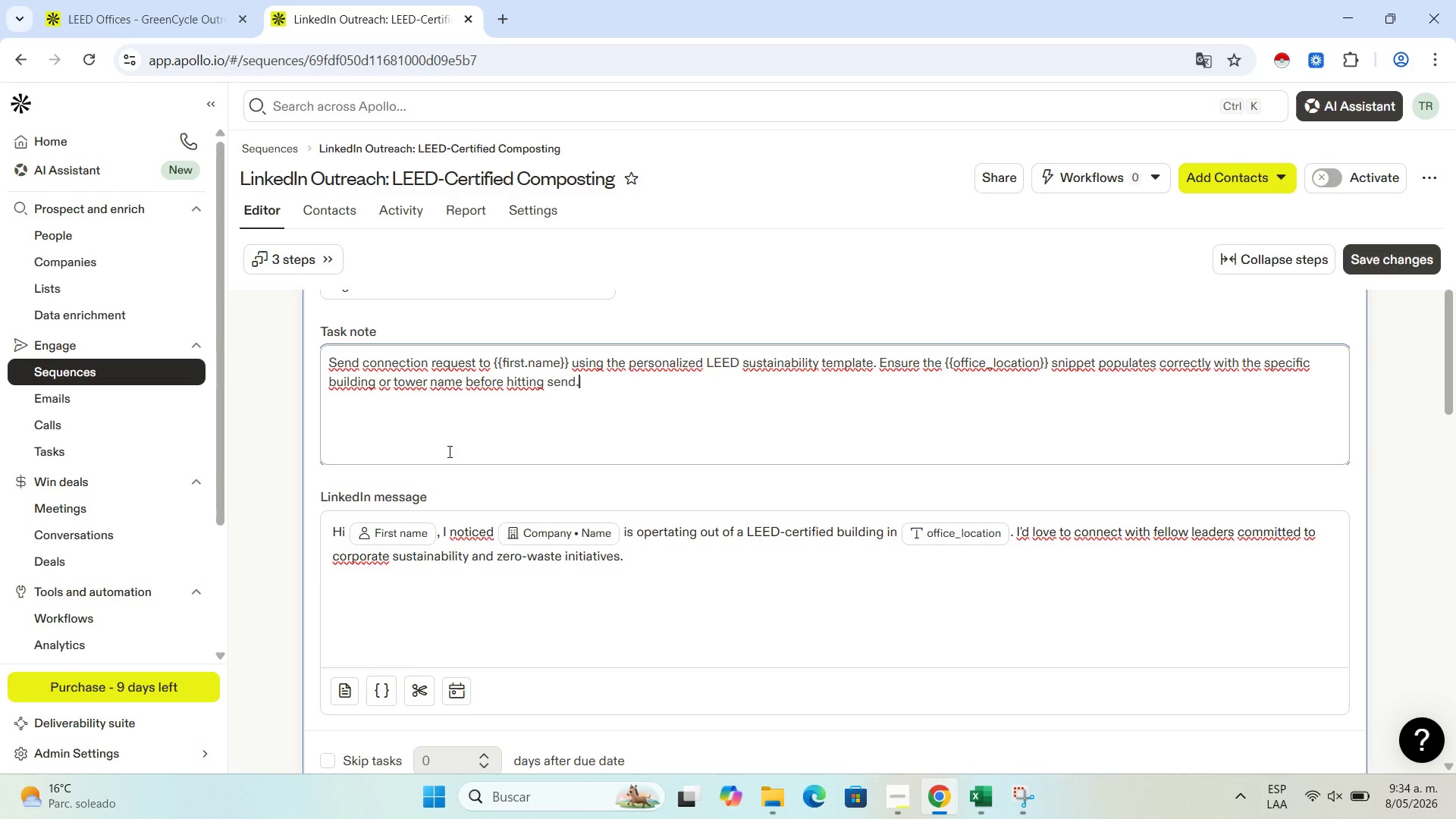 
scroll: coordinate [591, 519], scroll_direction: down, amount: 6.0
 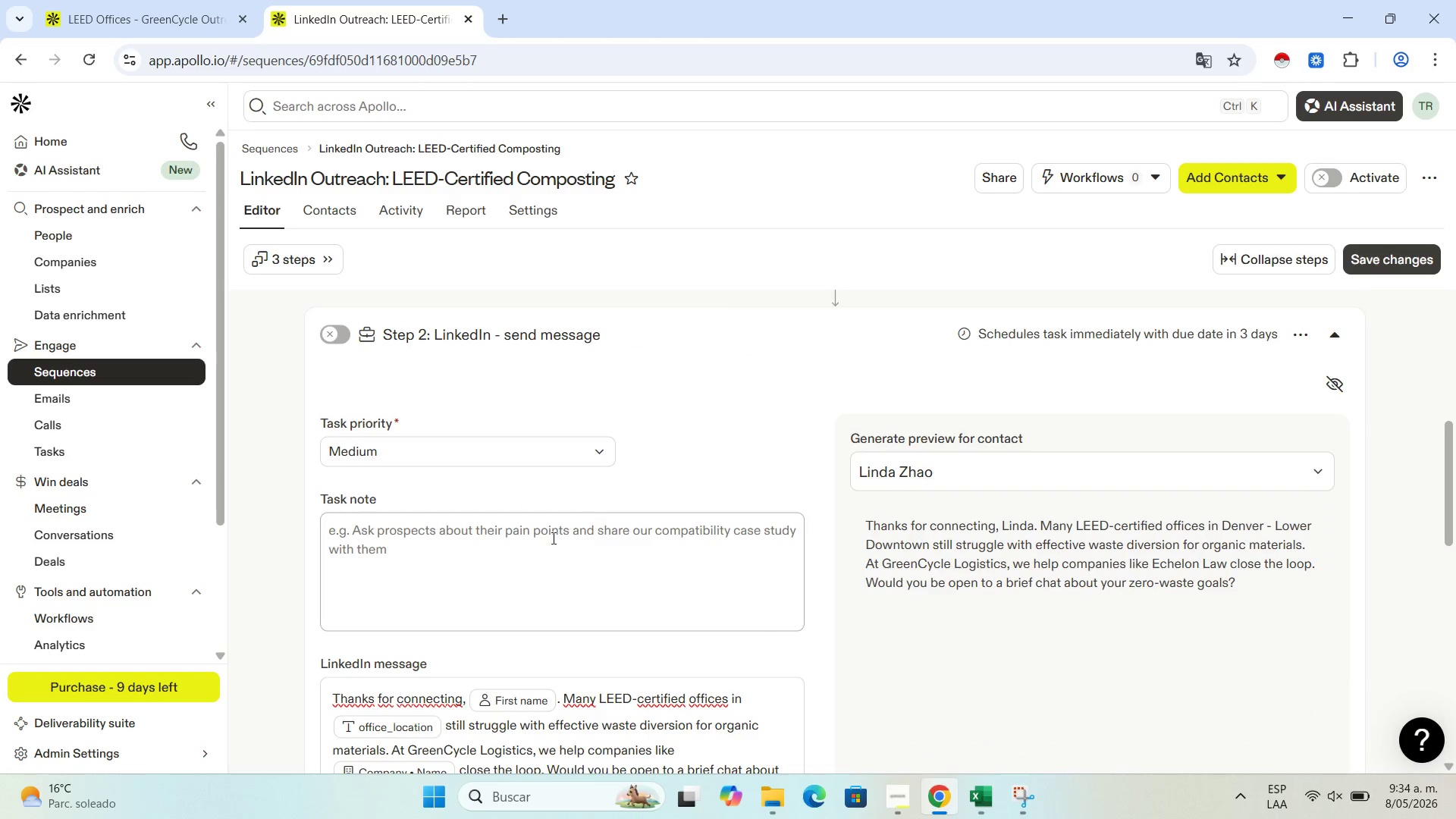 
left_click([538, 543])
 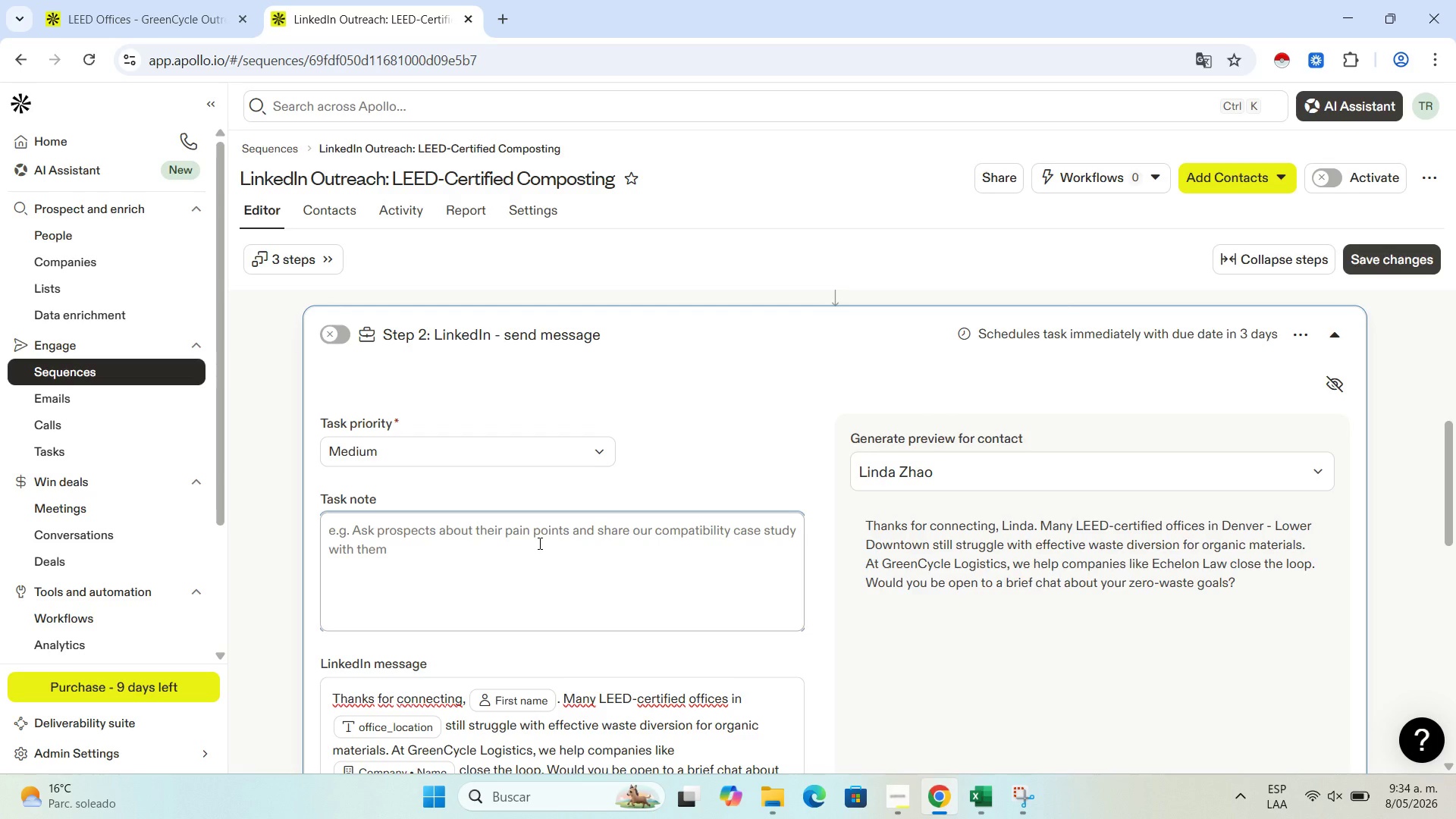 
wait(5.47)
 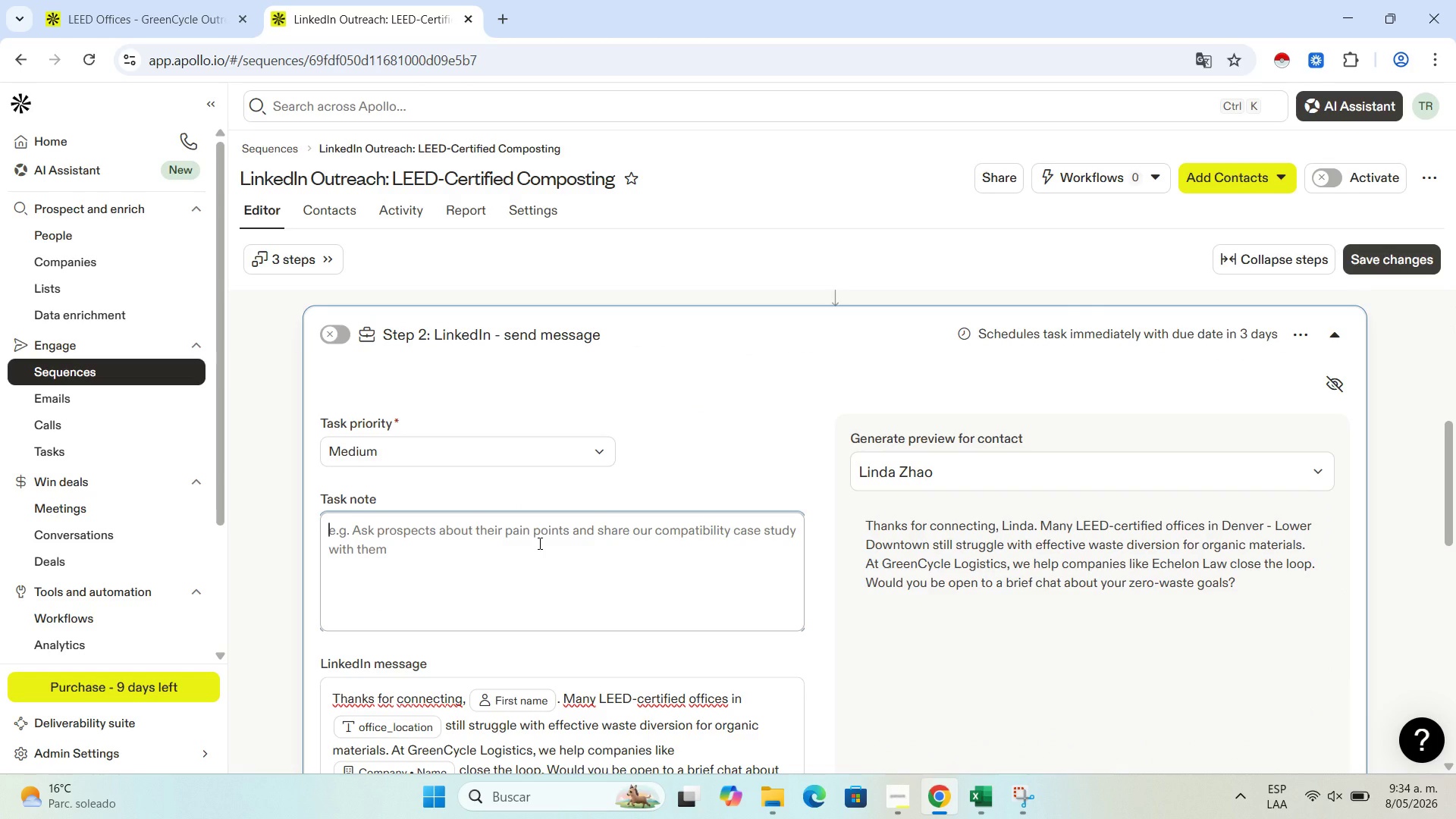 
left_click([918, 786])